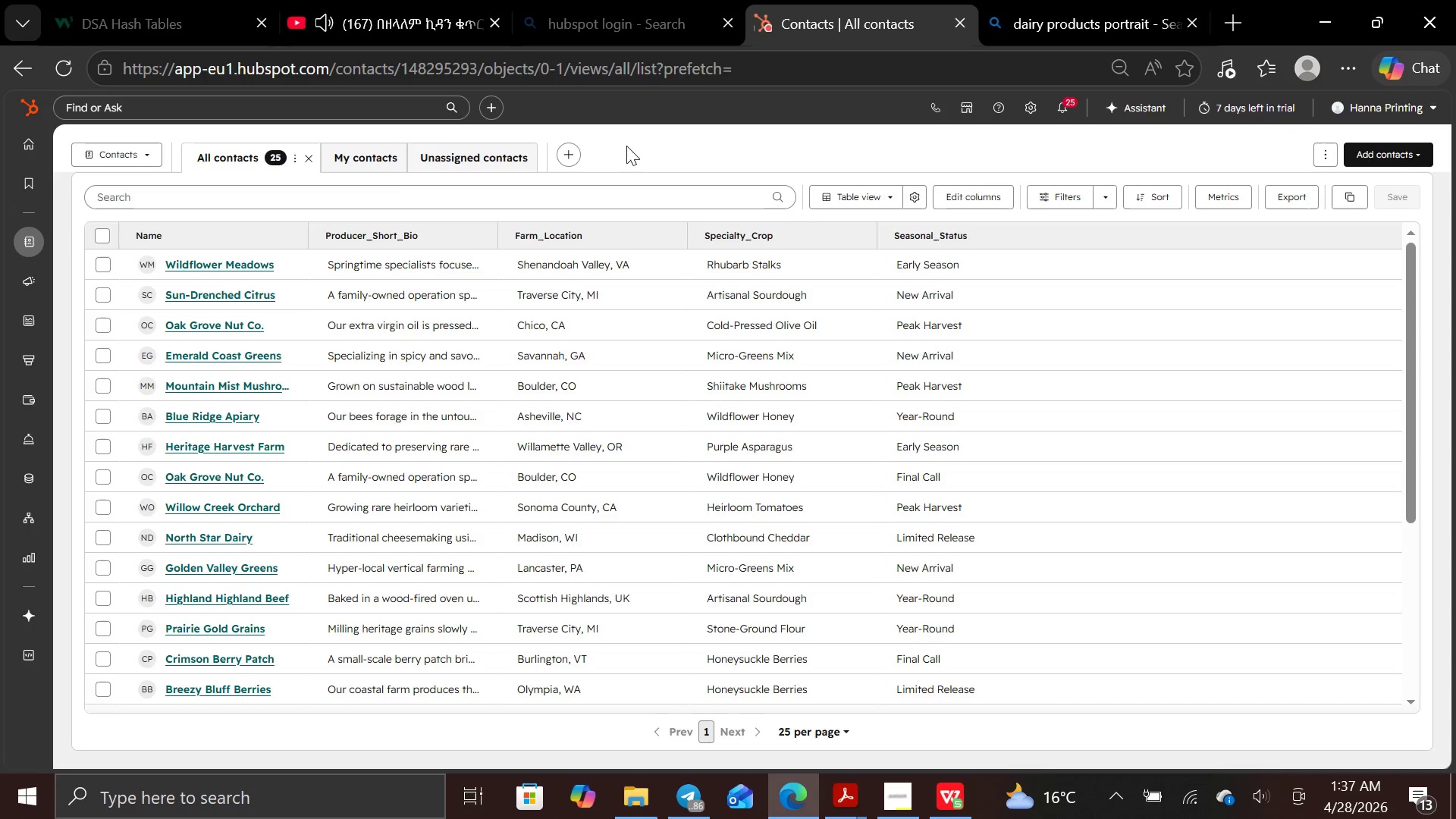 
left_click([561, 156])
 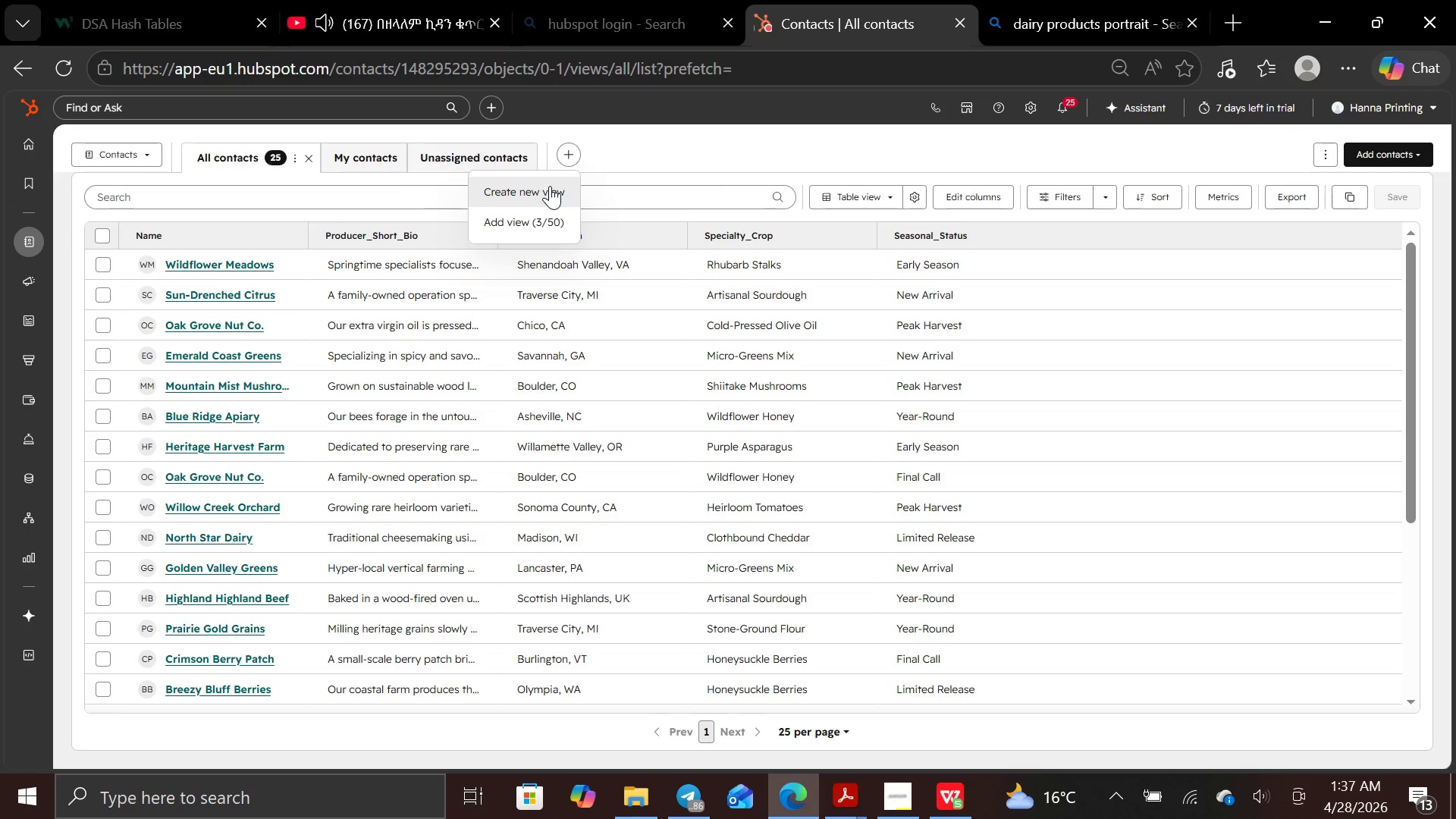 
left_click([550, 186])
 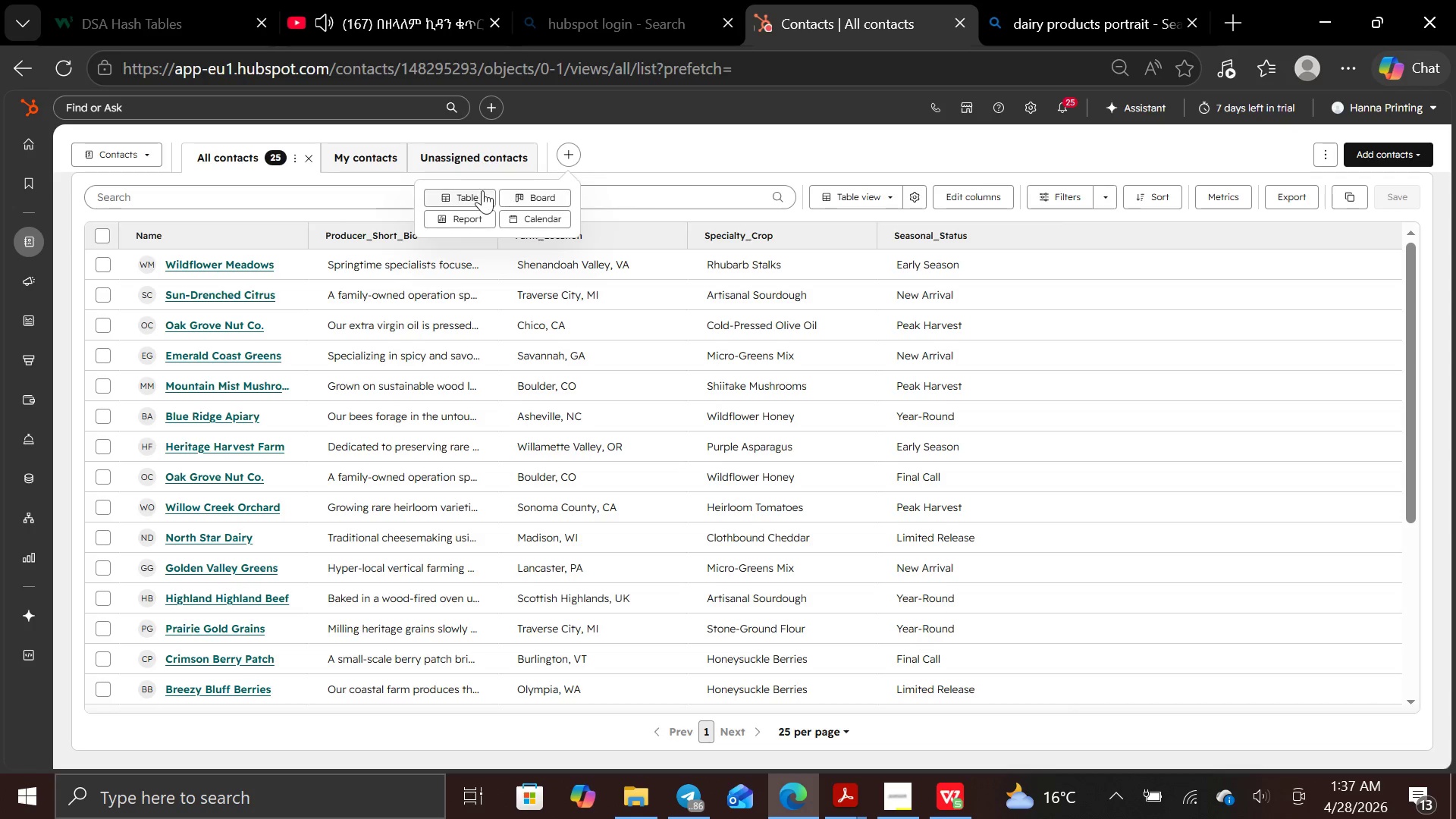 
left_click([481, 191])
 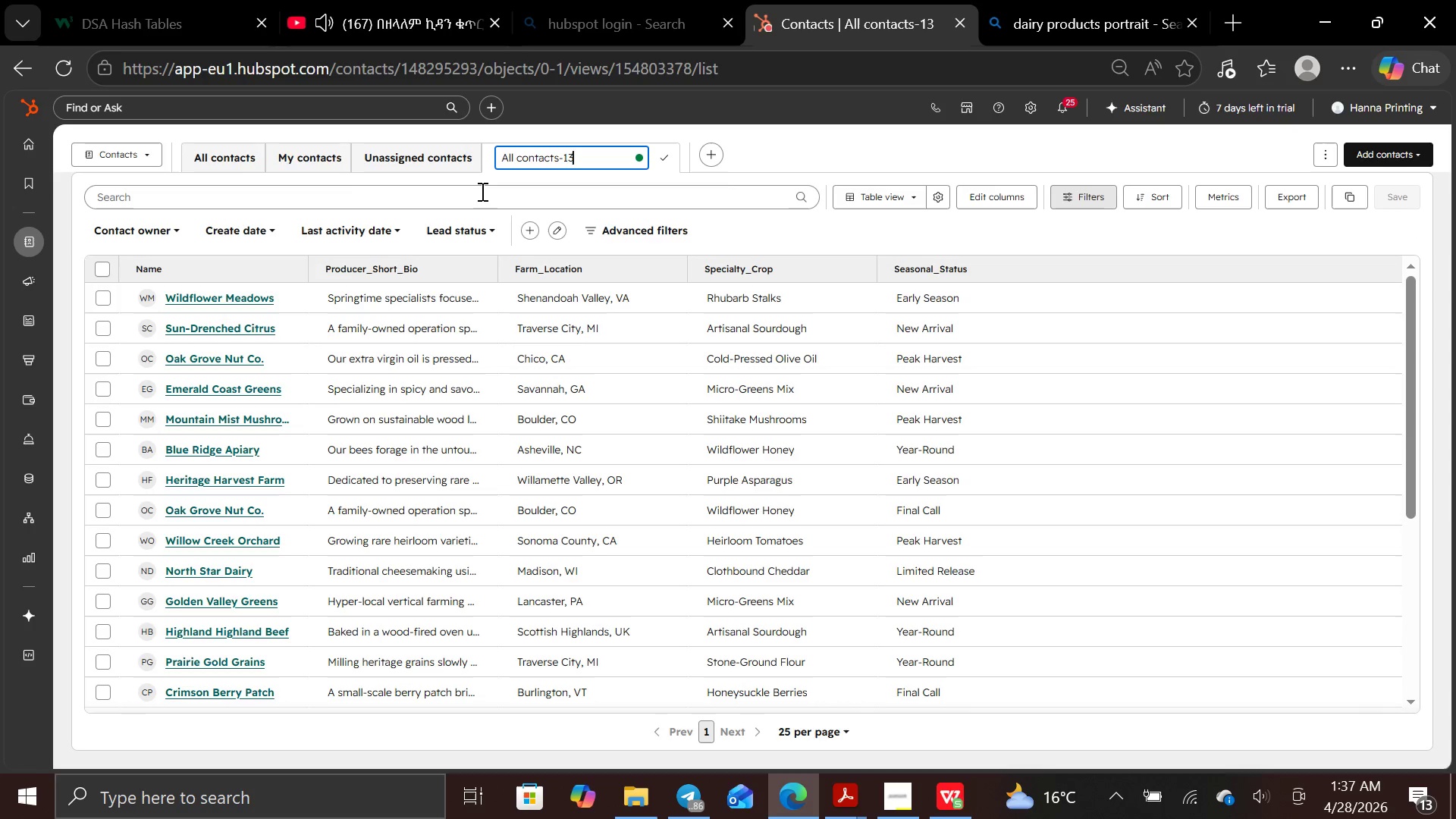 
mouse_move([632, 276])
 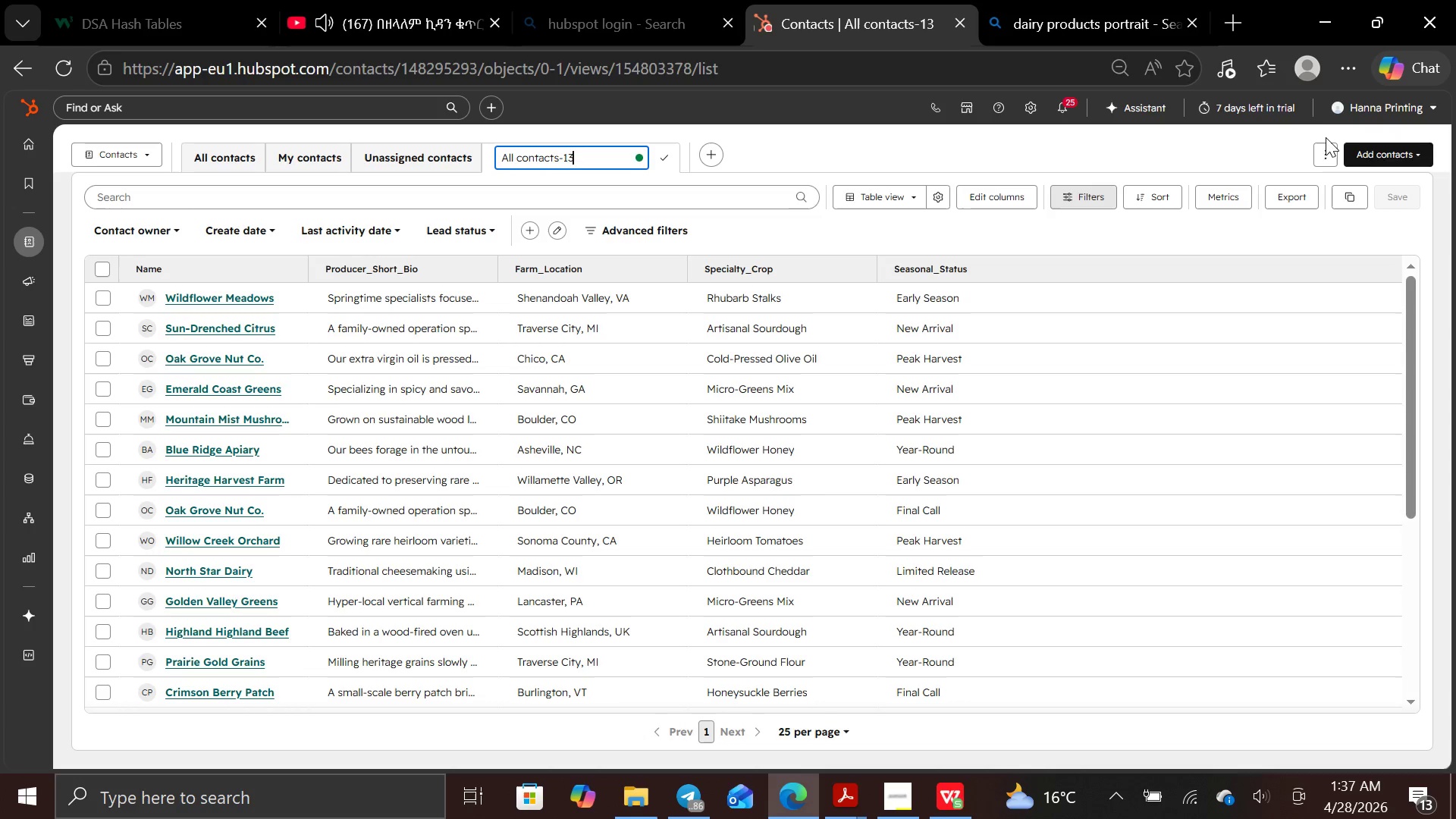 
left_click([1325, 143])
 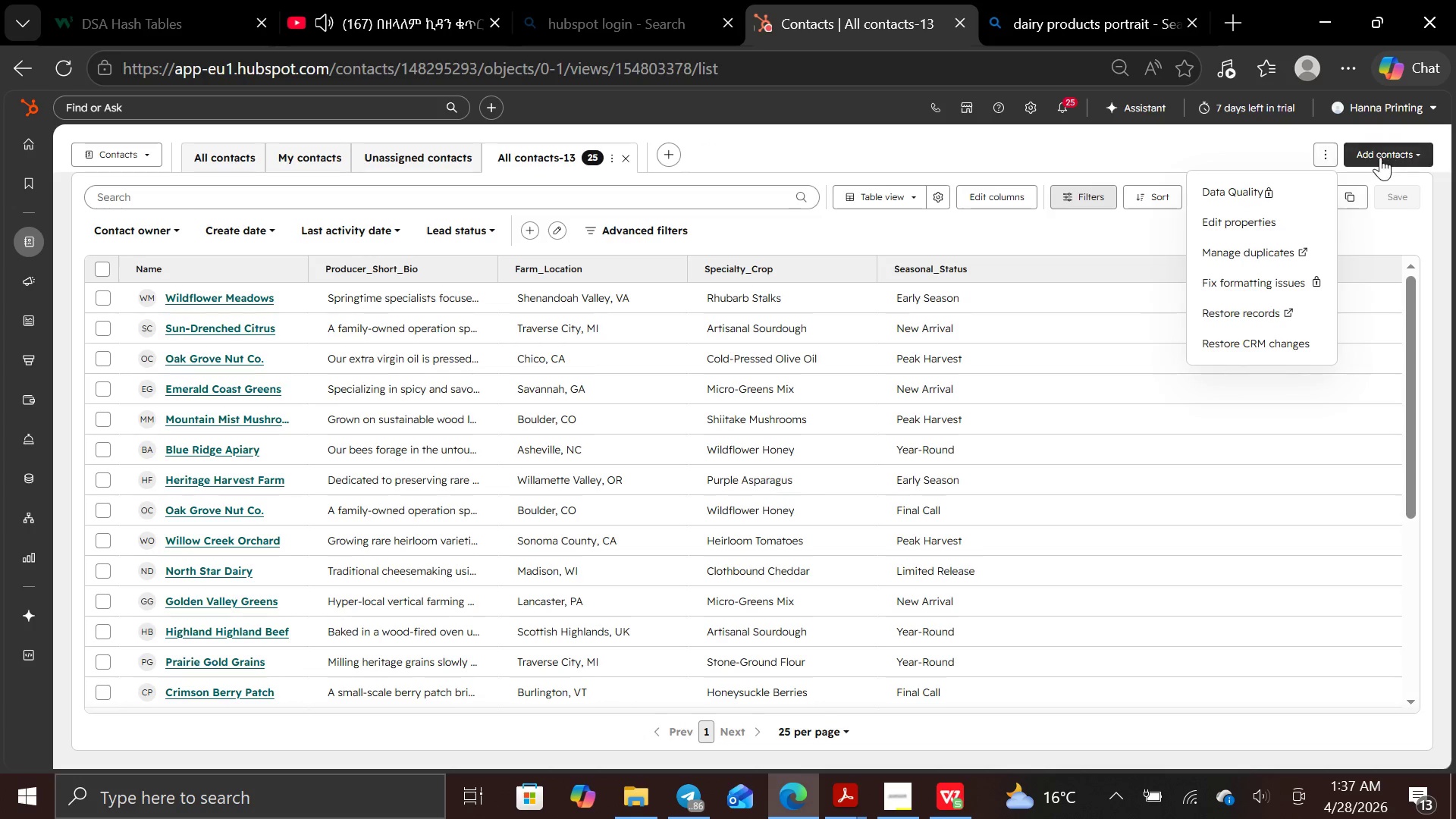 
left_click([1381, 158])
 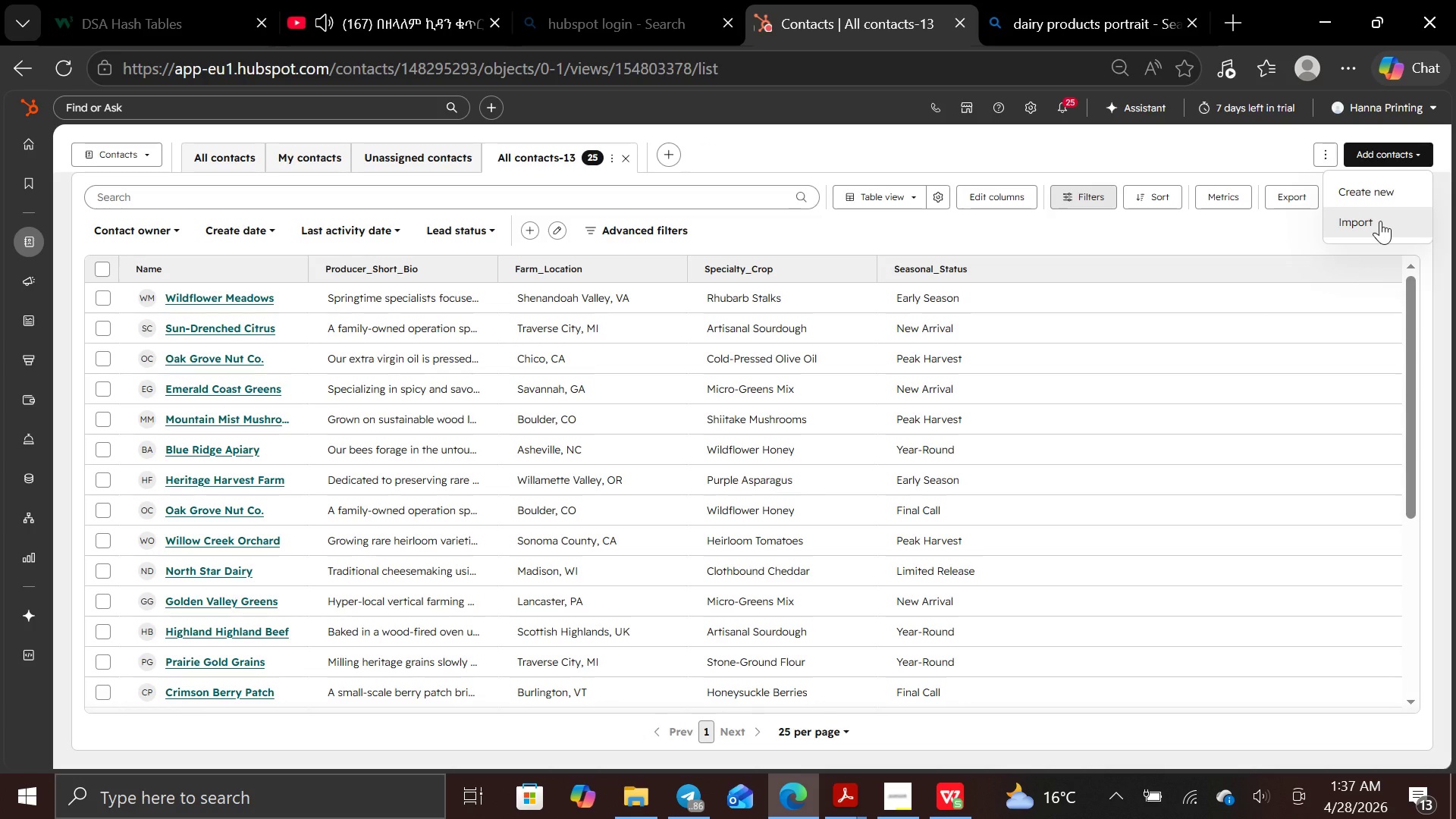 
left_click([1380, 221])
 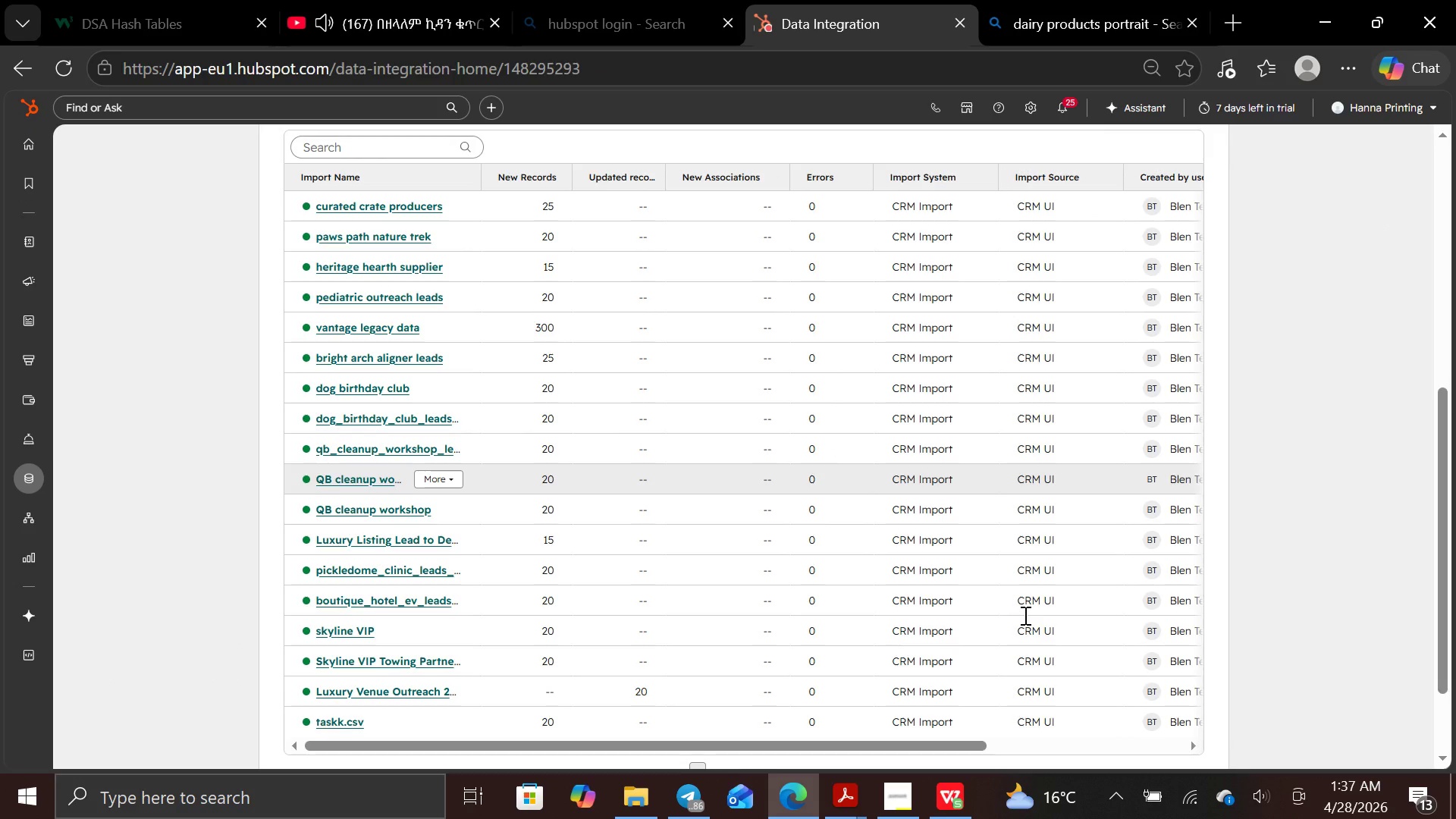 
wait(16.69)
 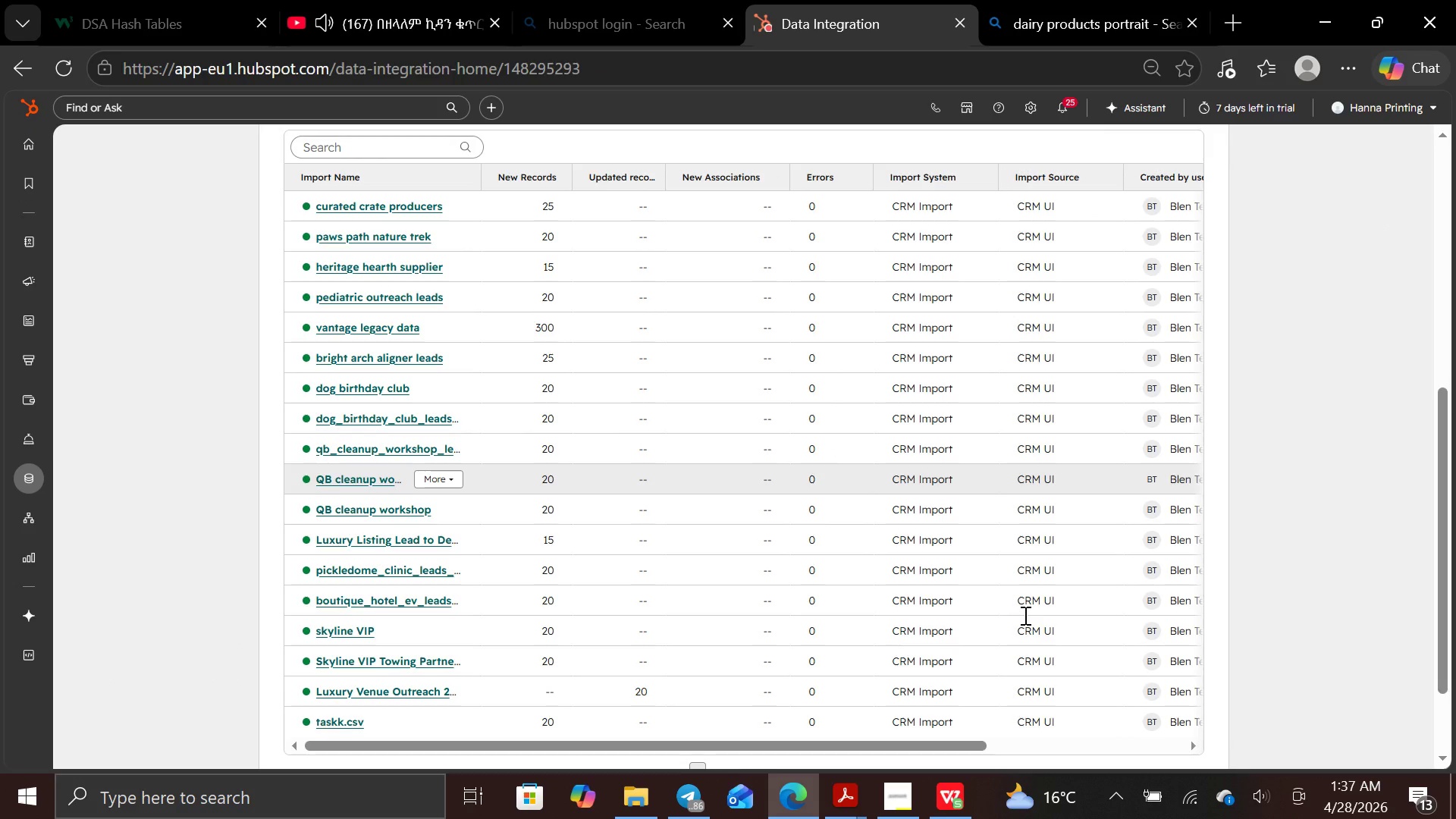 
left_click([350, 736])
 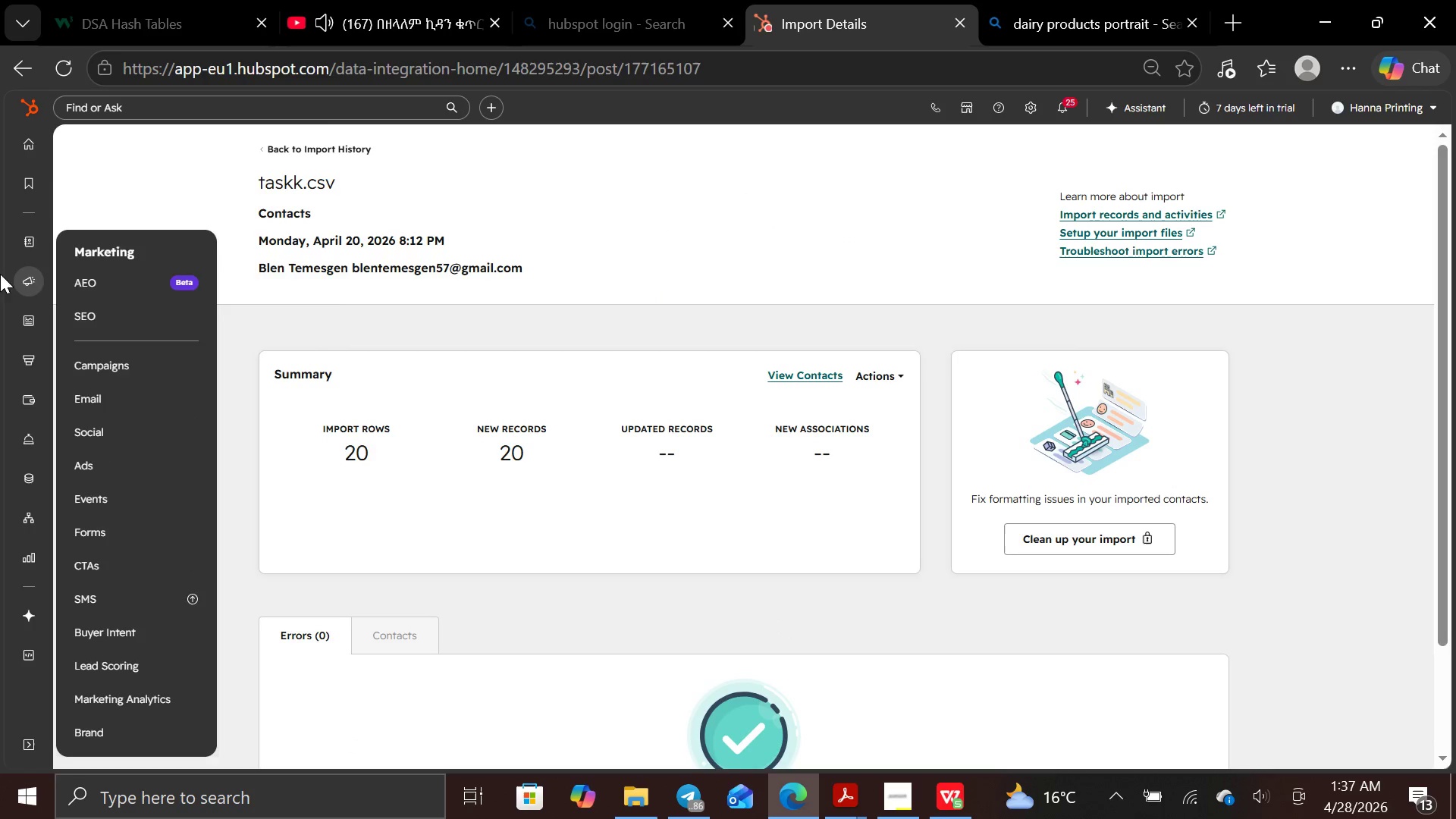 
wait(6.75)
 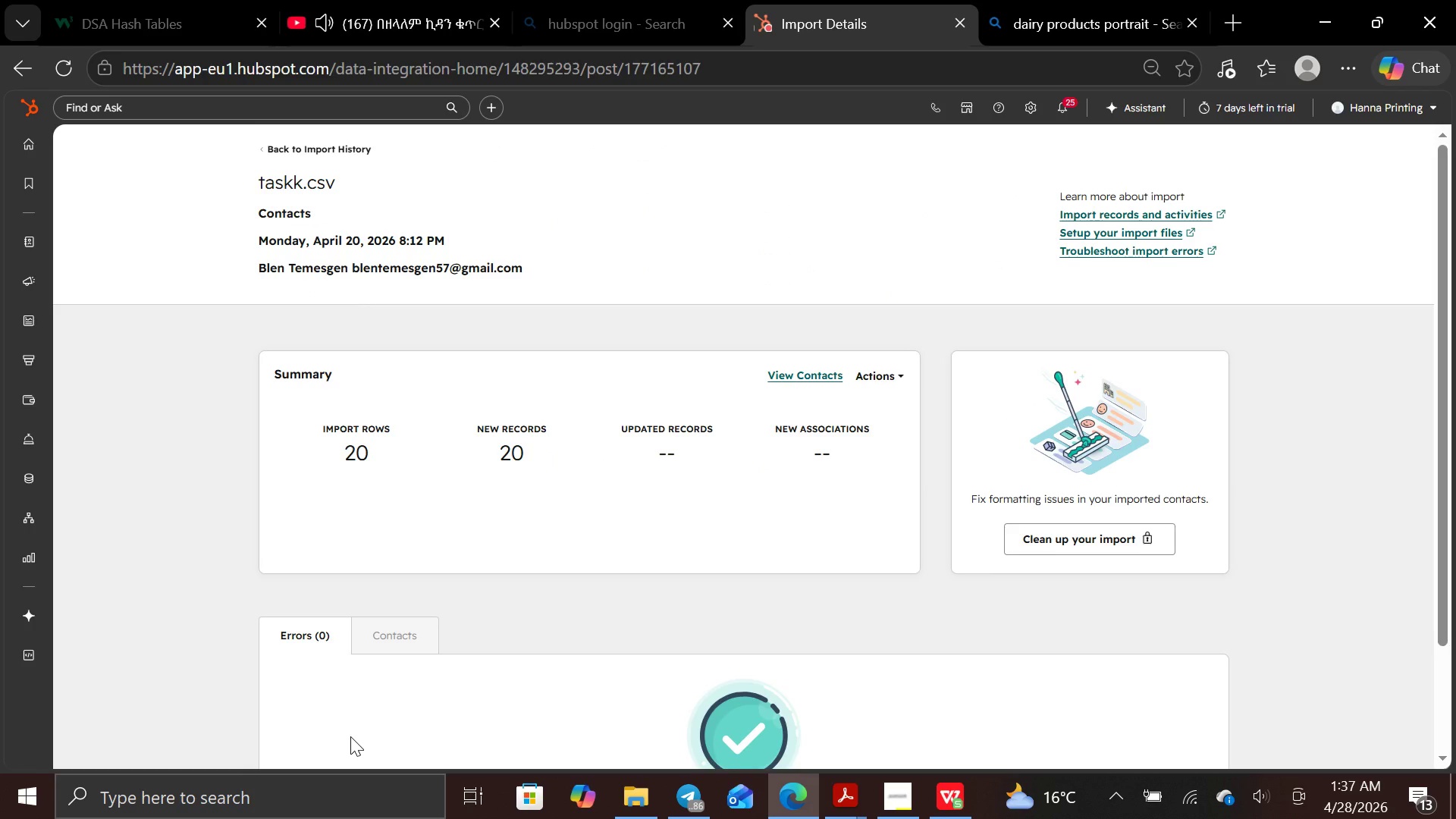 
left_click([96, 241])
 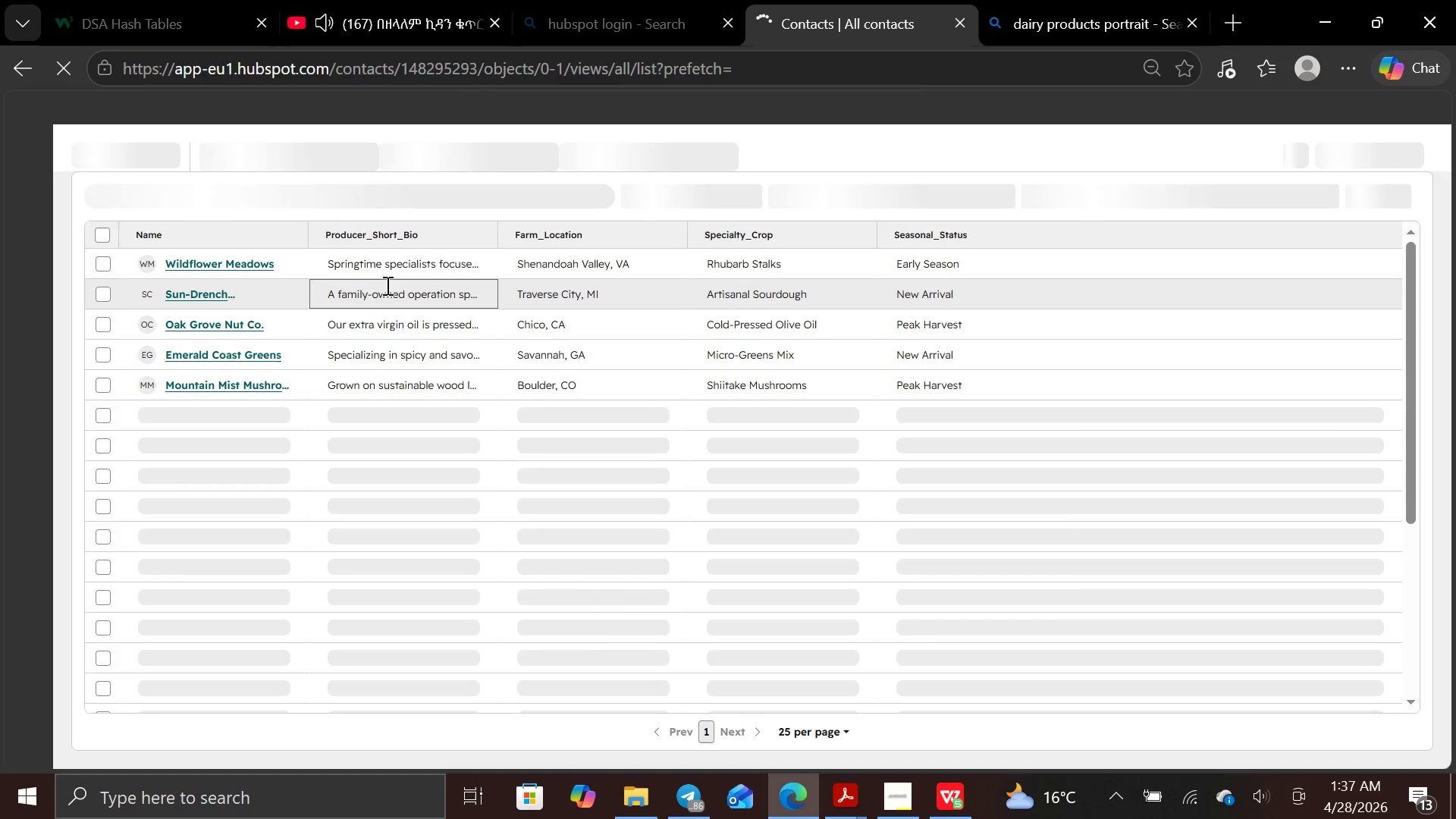 
mouse_move([382, 292])
 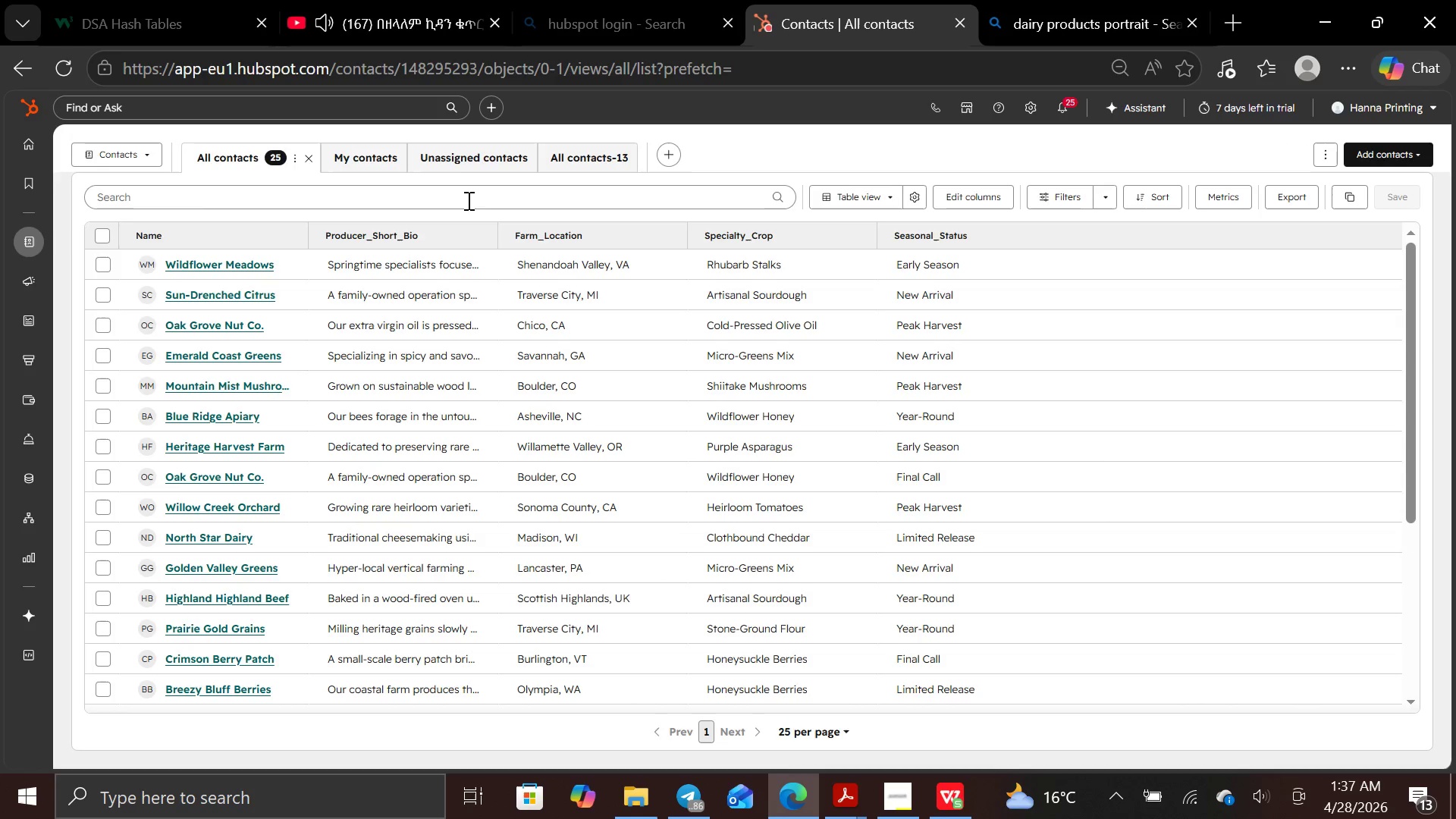 
left_click([467, 201])
 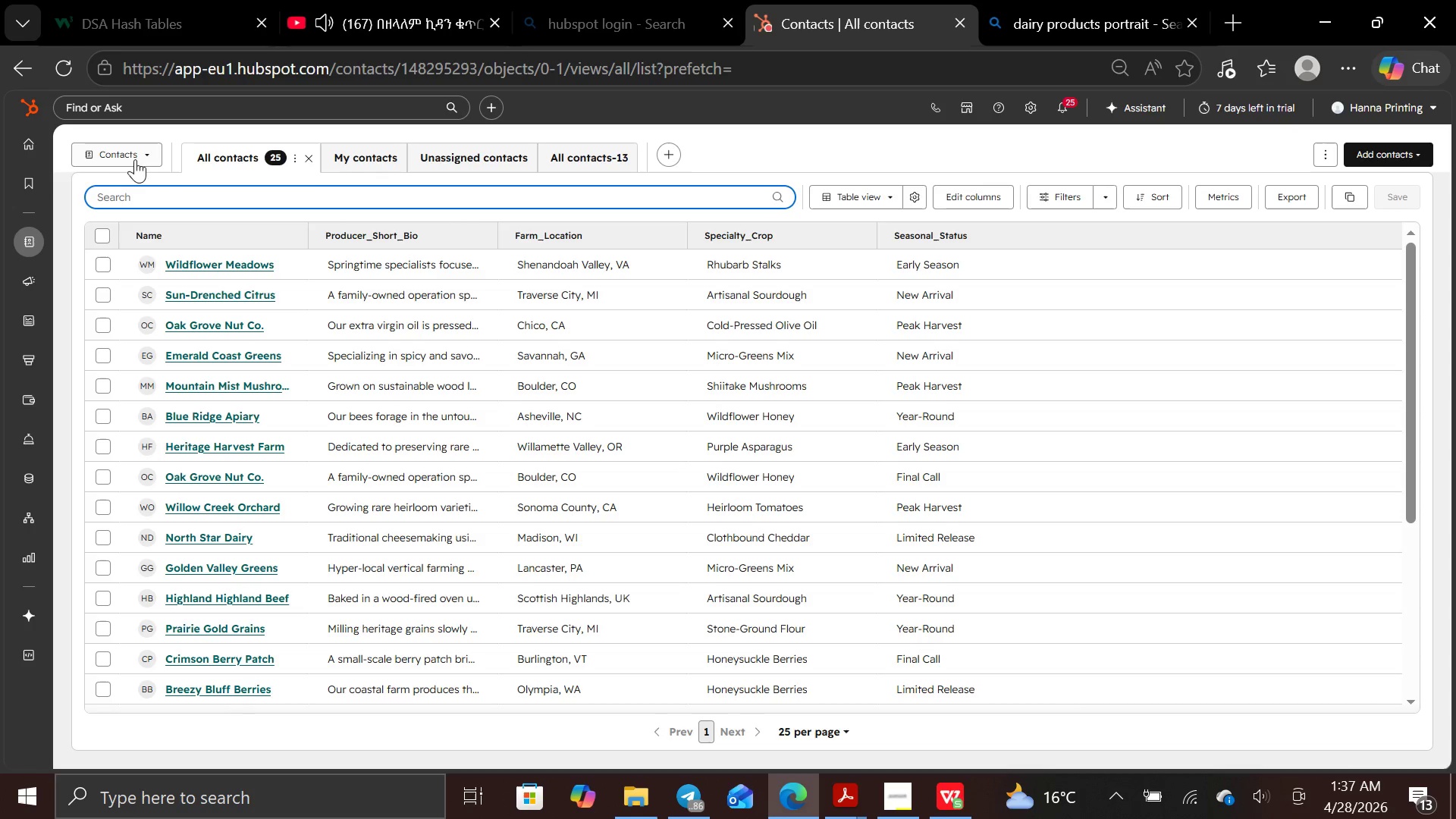 
left_click([153, 151])
 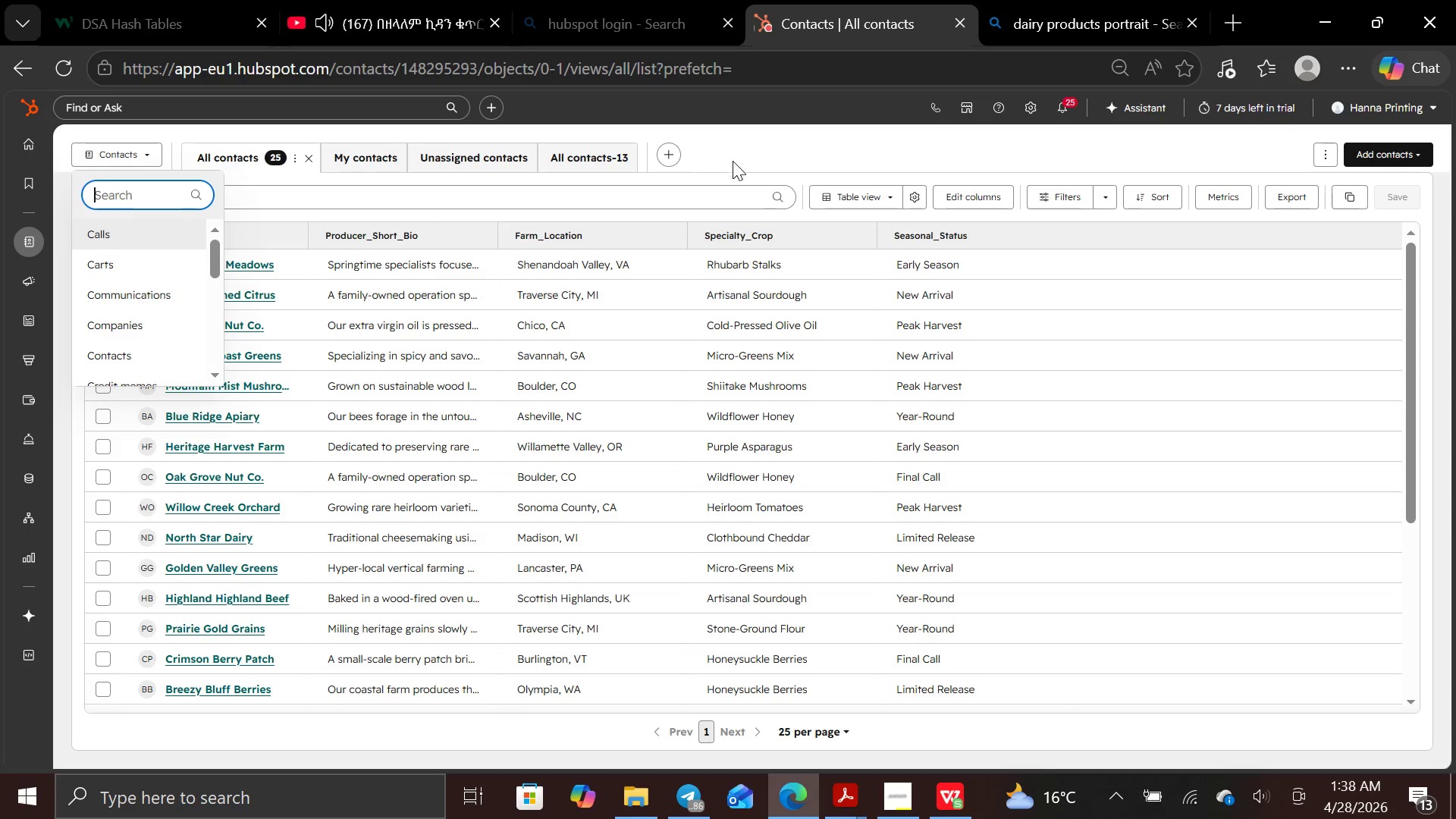 
left_click([730, 184])
 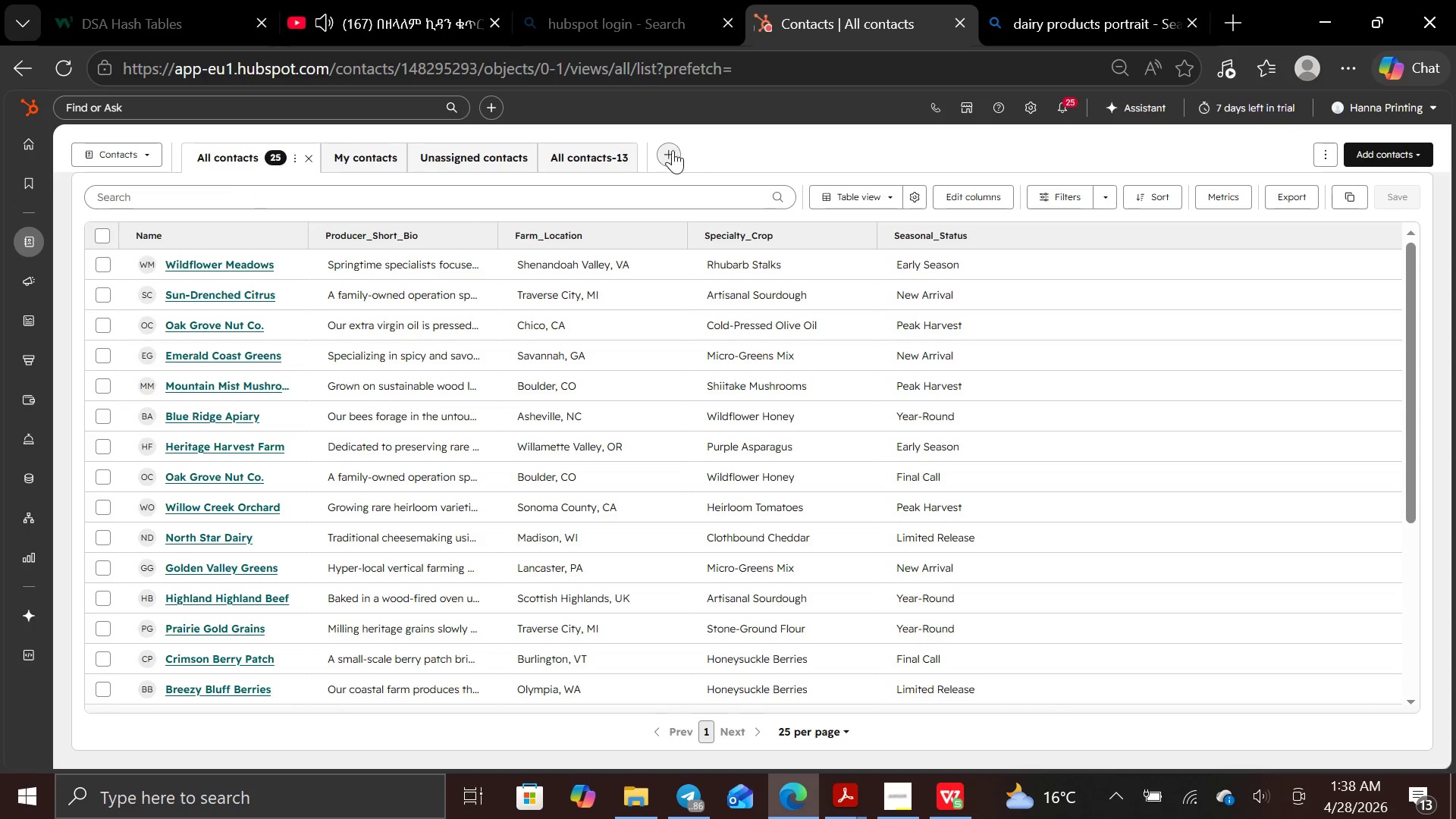 
left_click([671, 150])
 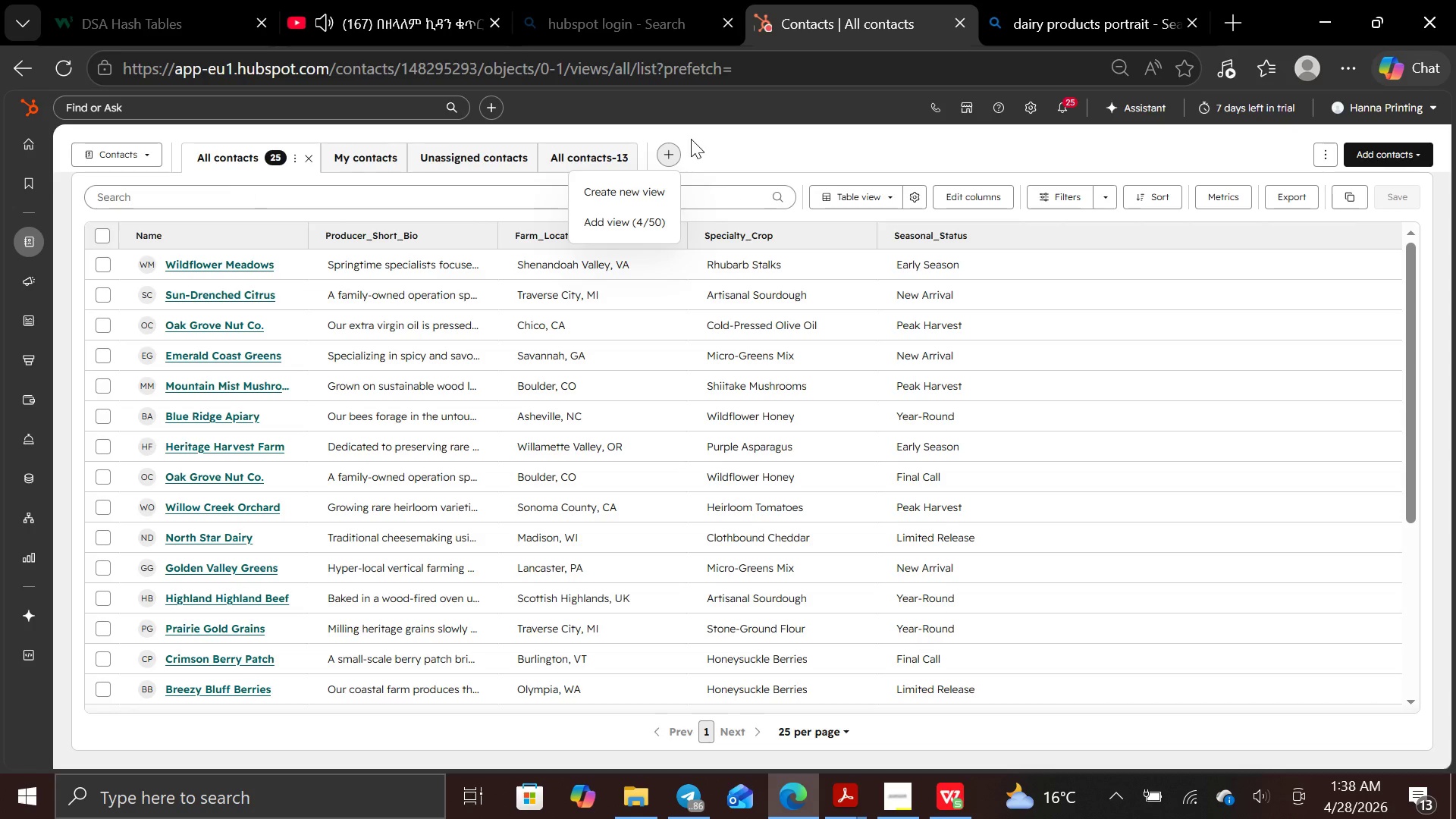 
left_click([739, 133])
 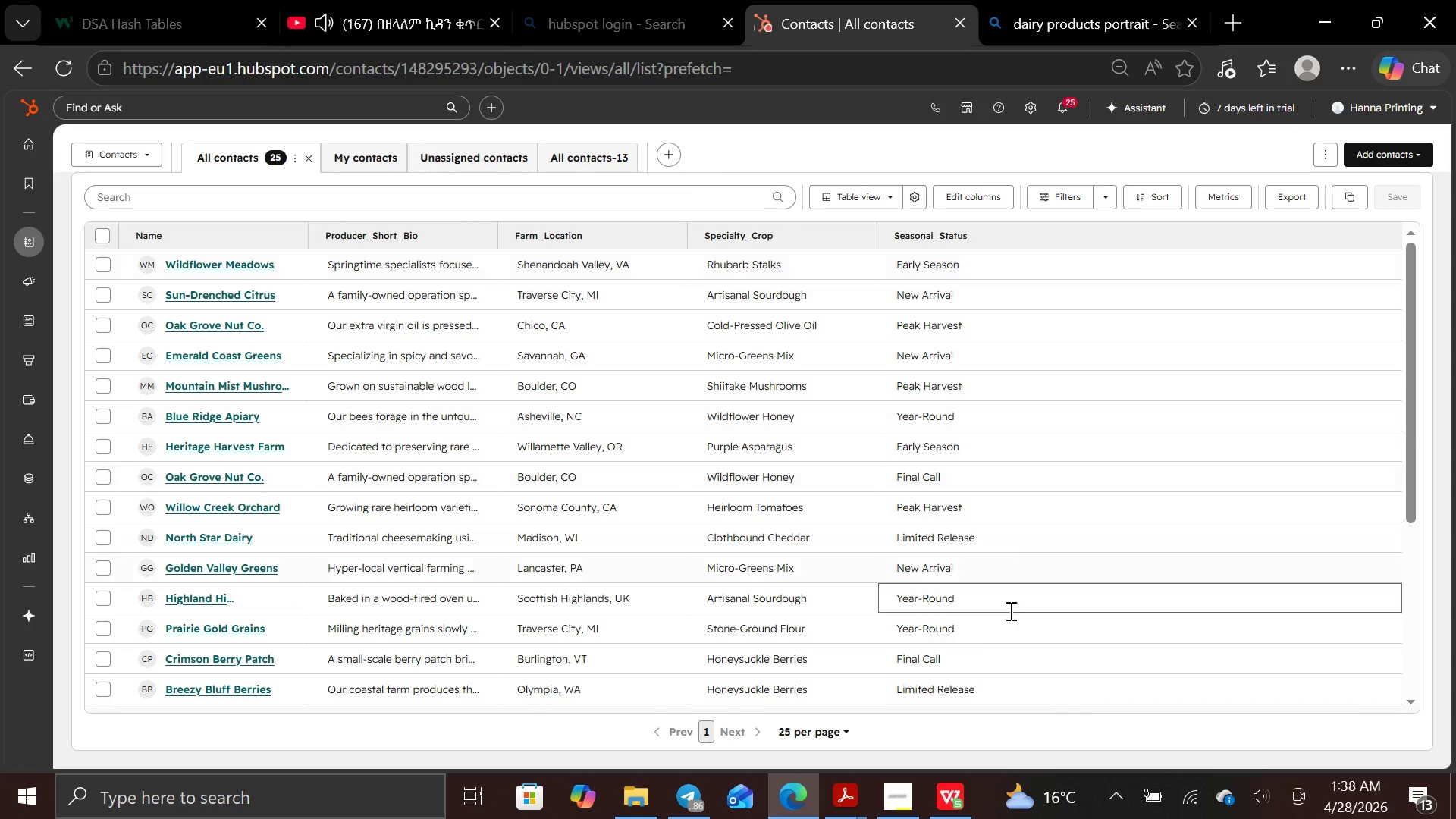 
left_click([949, 807])
 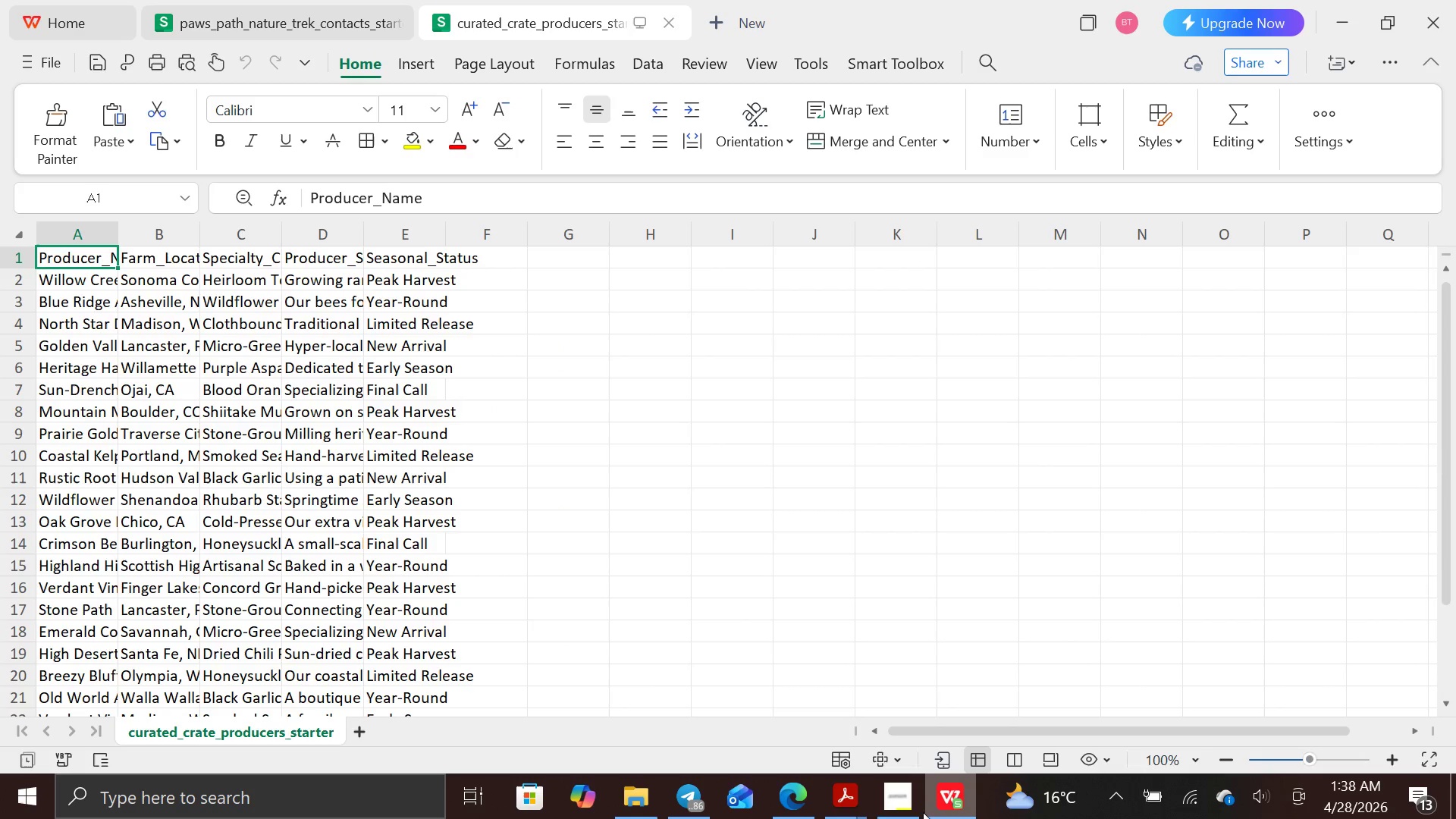 
left_click([903, 810])